 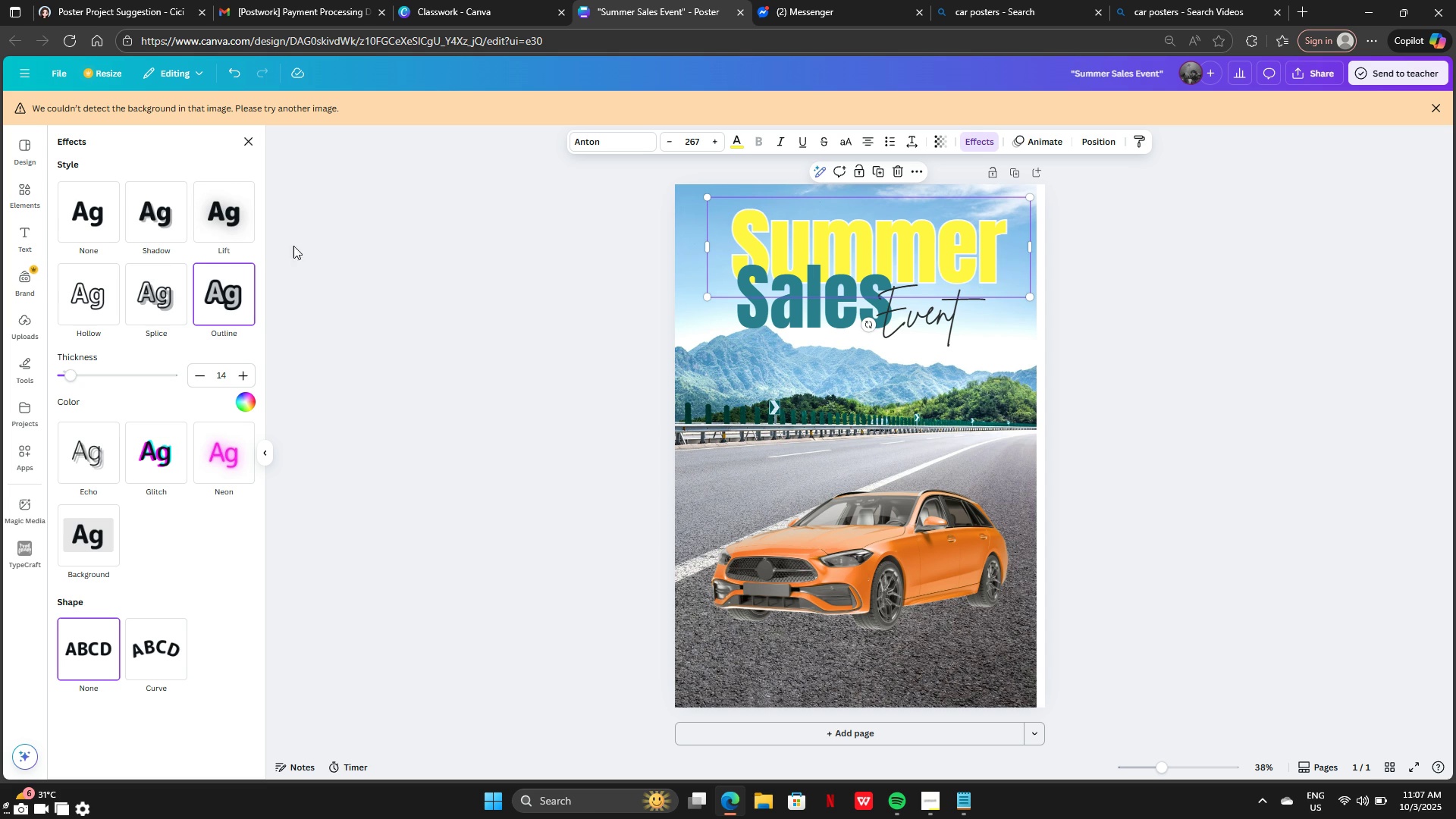 
left_click([249, 402])
 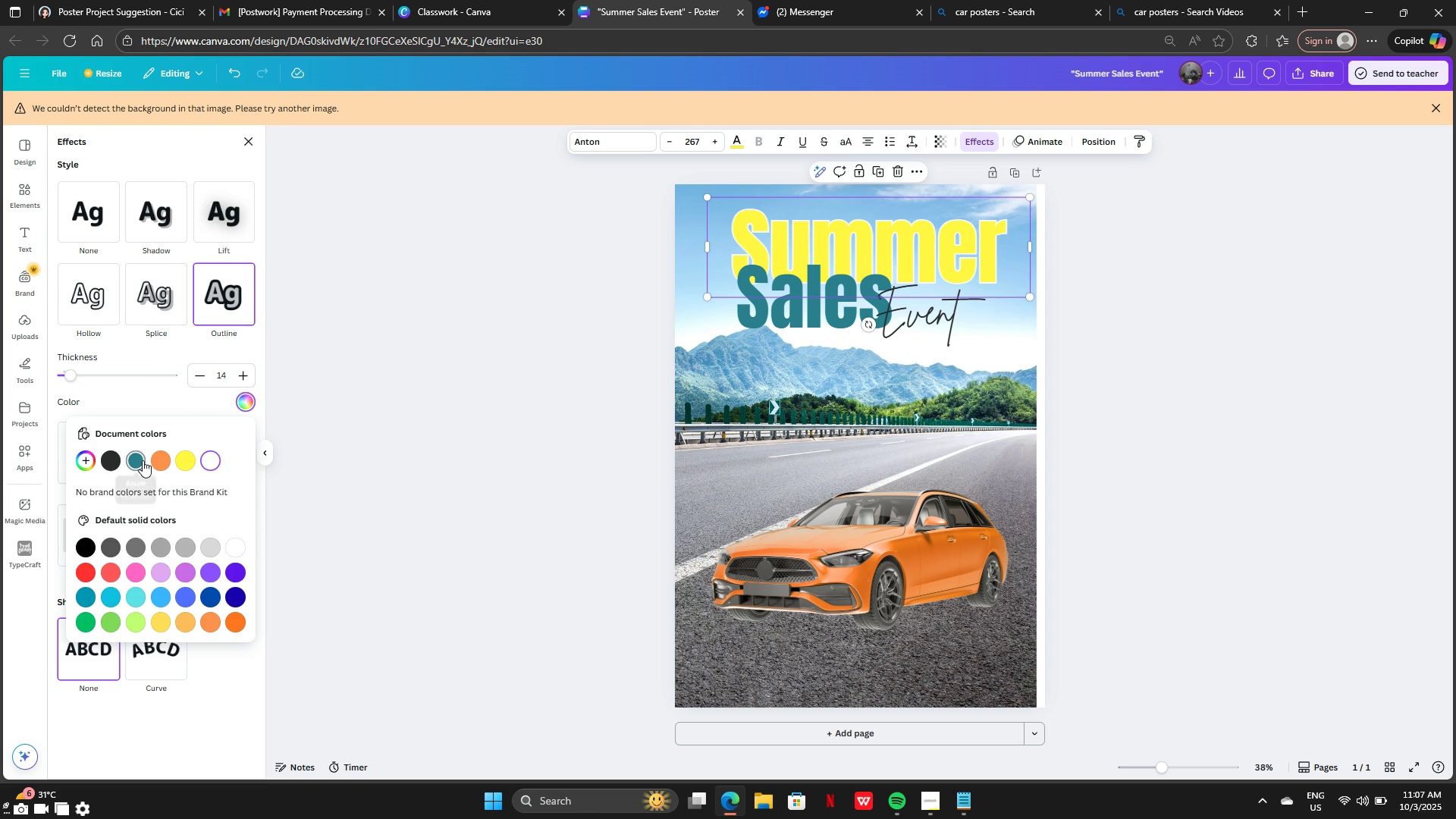 
left_click([141, 460])
 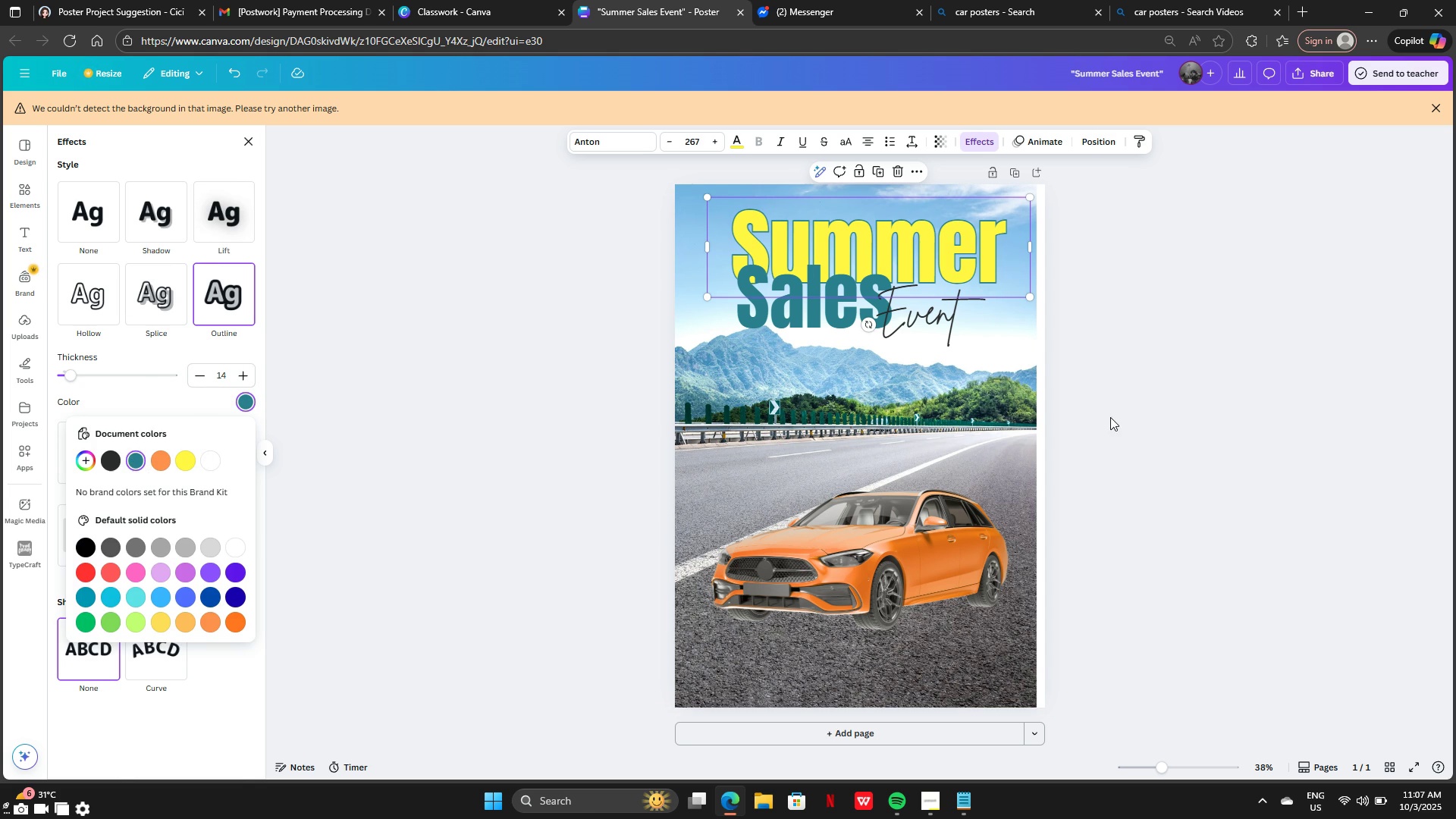 
left_click([1133, 403])
 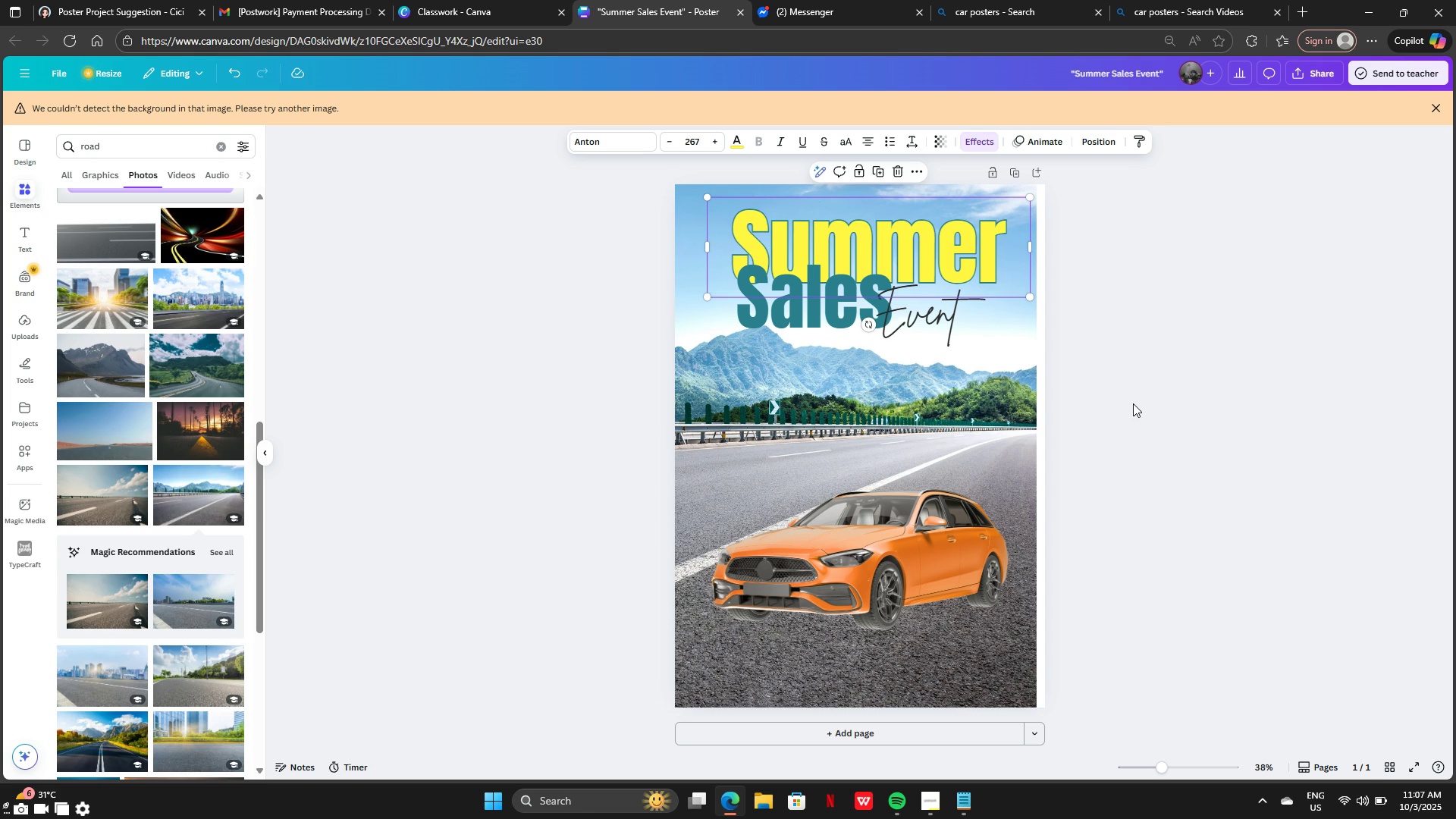 
left_click([1133, 403])
 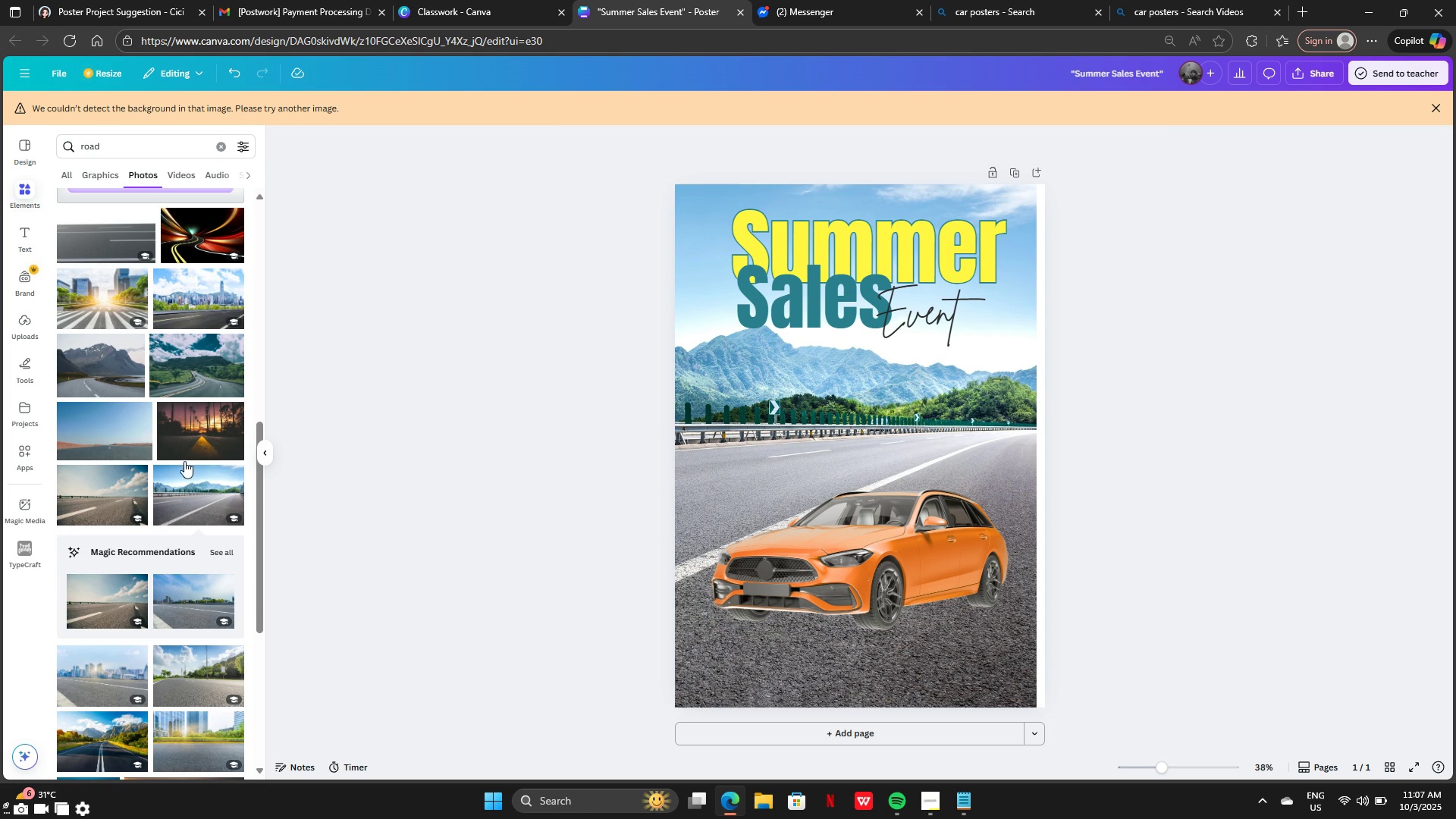 
wait(6.36)
 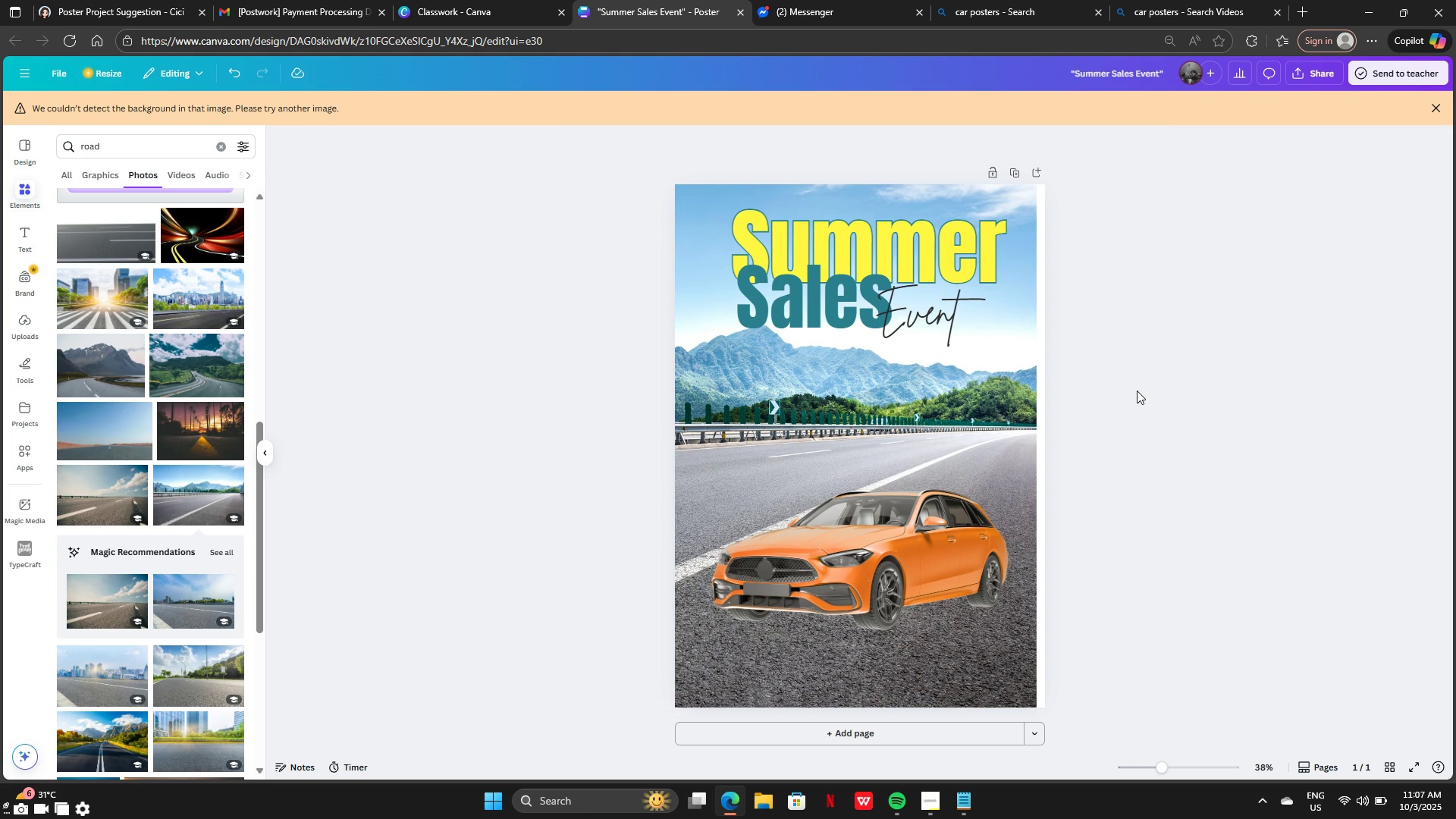 
left_click([32, 197])
 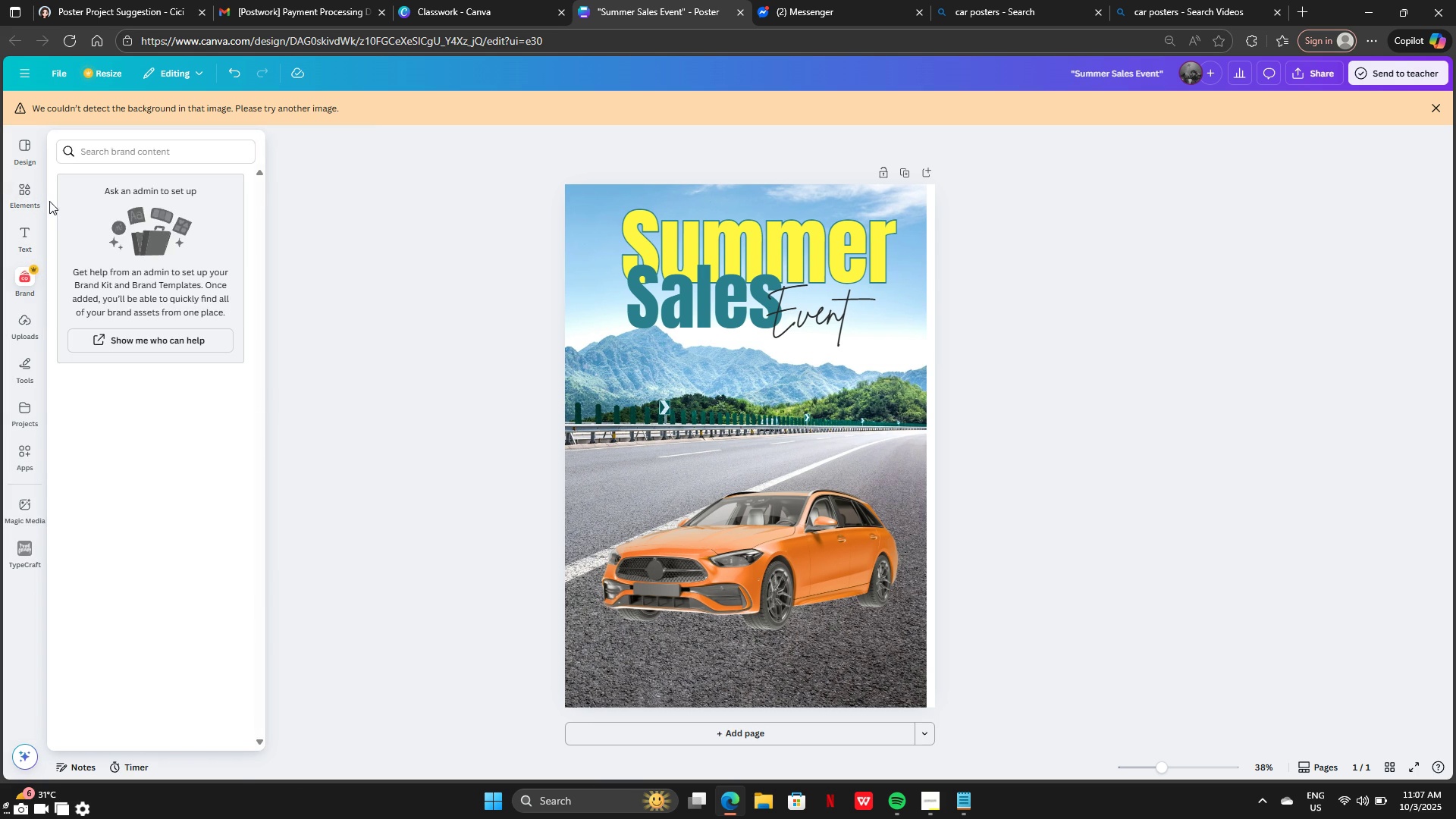 
left_click([28, 190])
 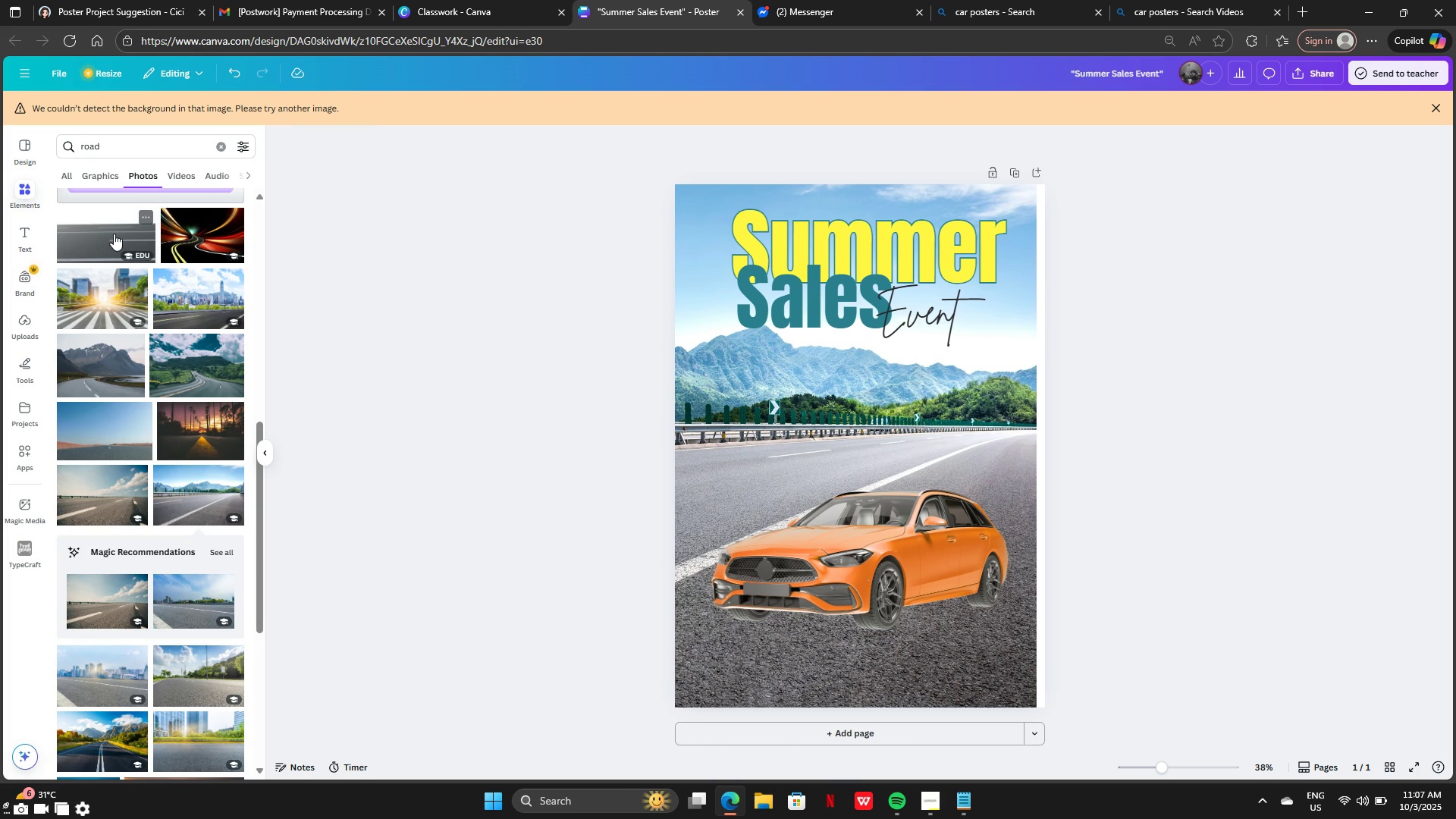 
left_click([113, 234])